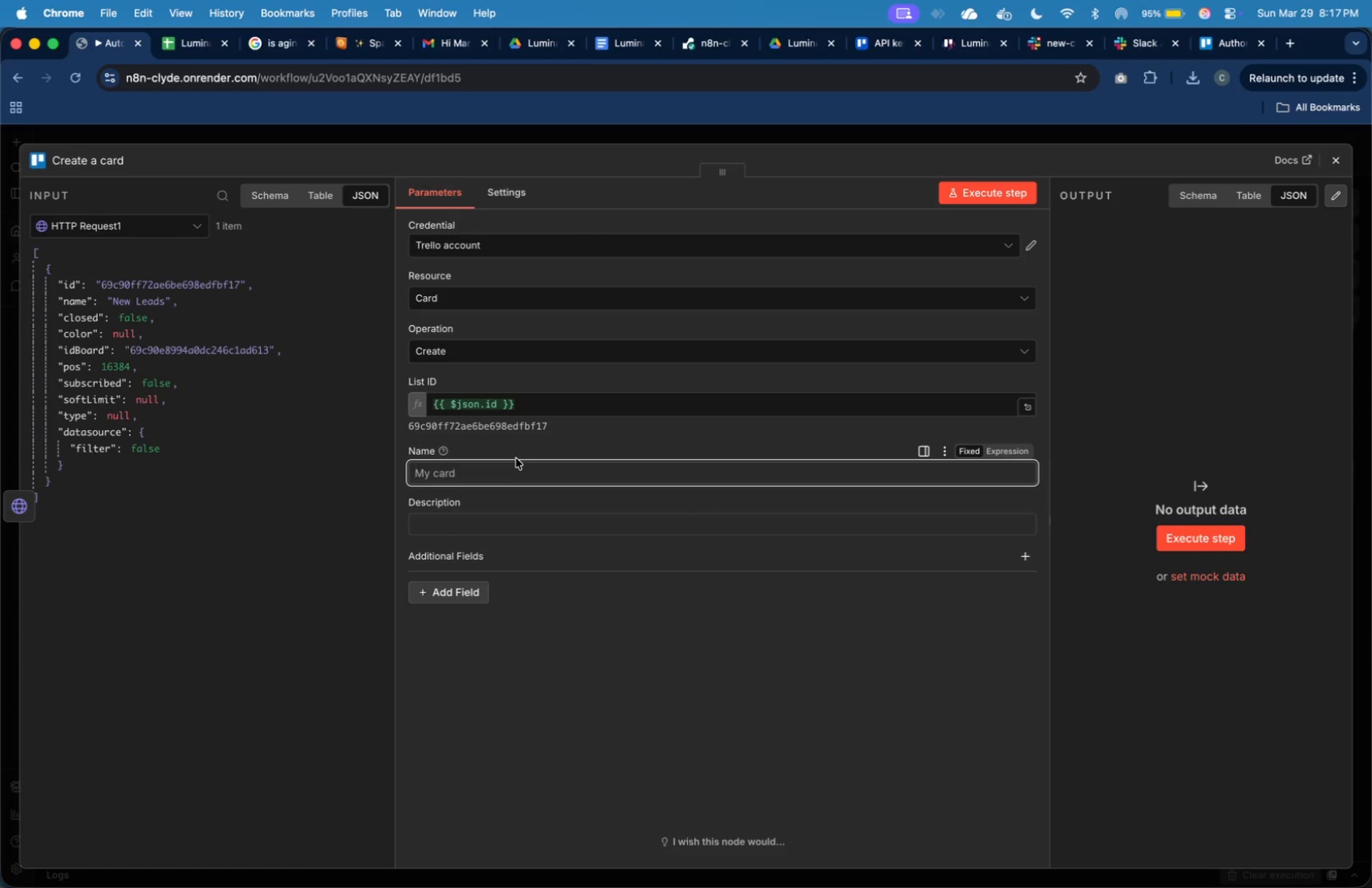 
type(Foolo)
key(Backspace)
key(Backspace)
key(Backspace)
type(llow )
key(Backspace)
type(-up)
 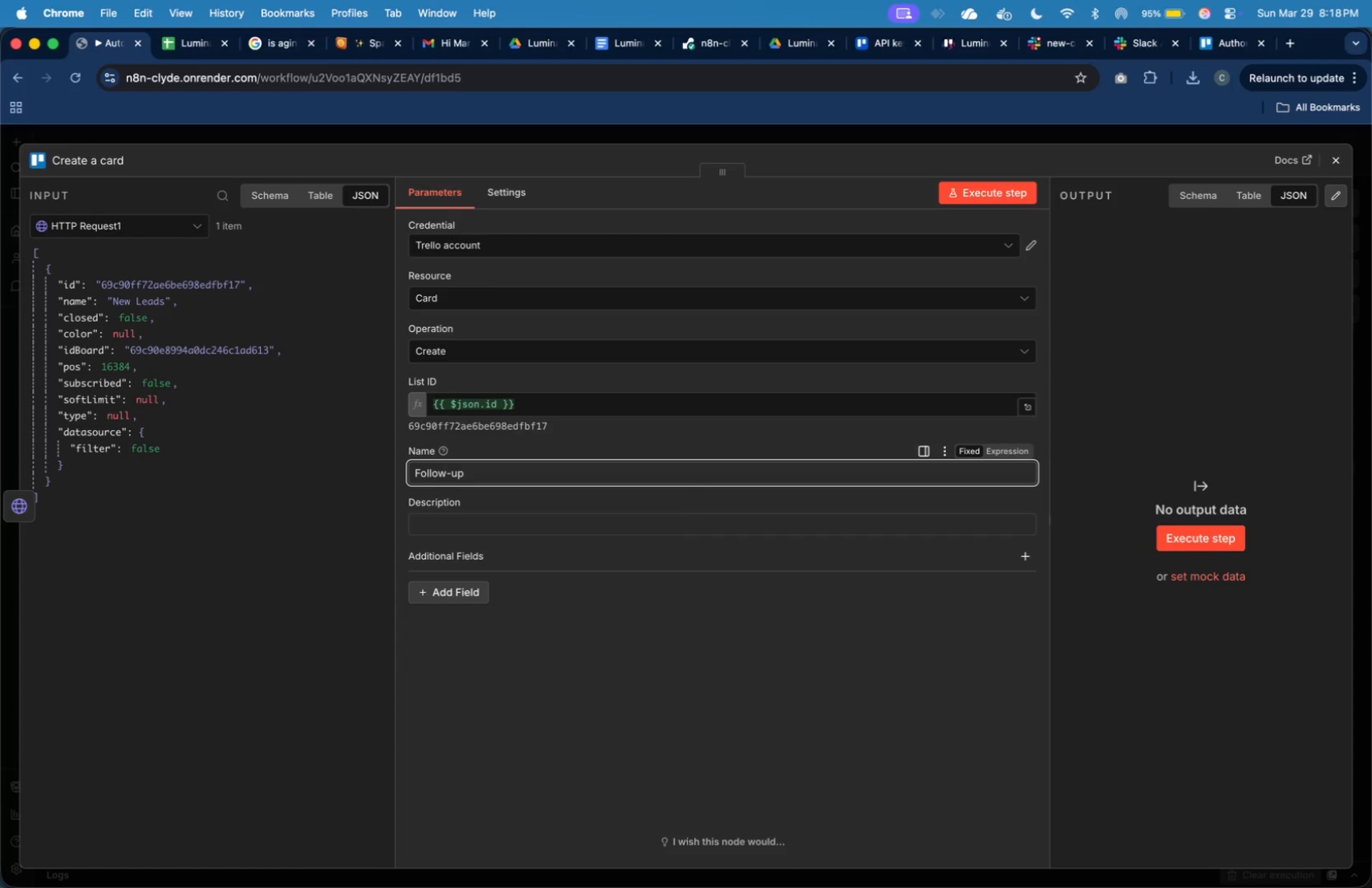 
key(Meta+Tab)